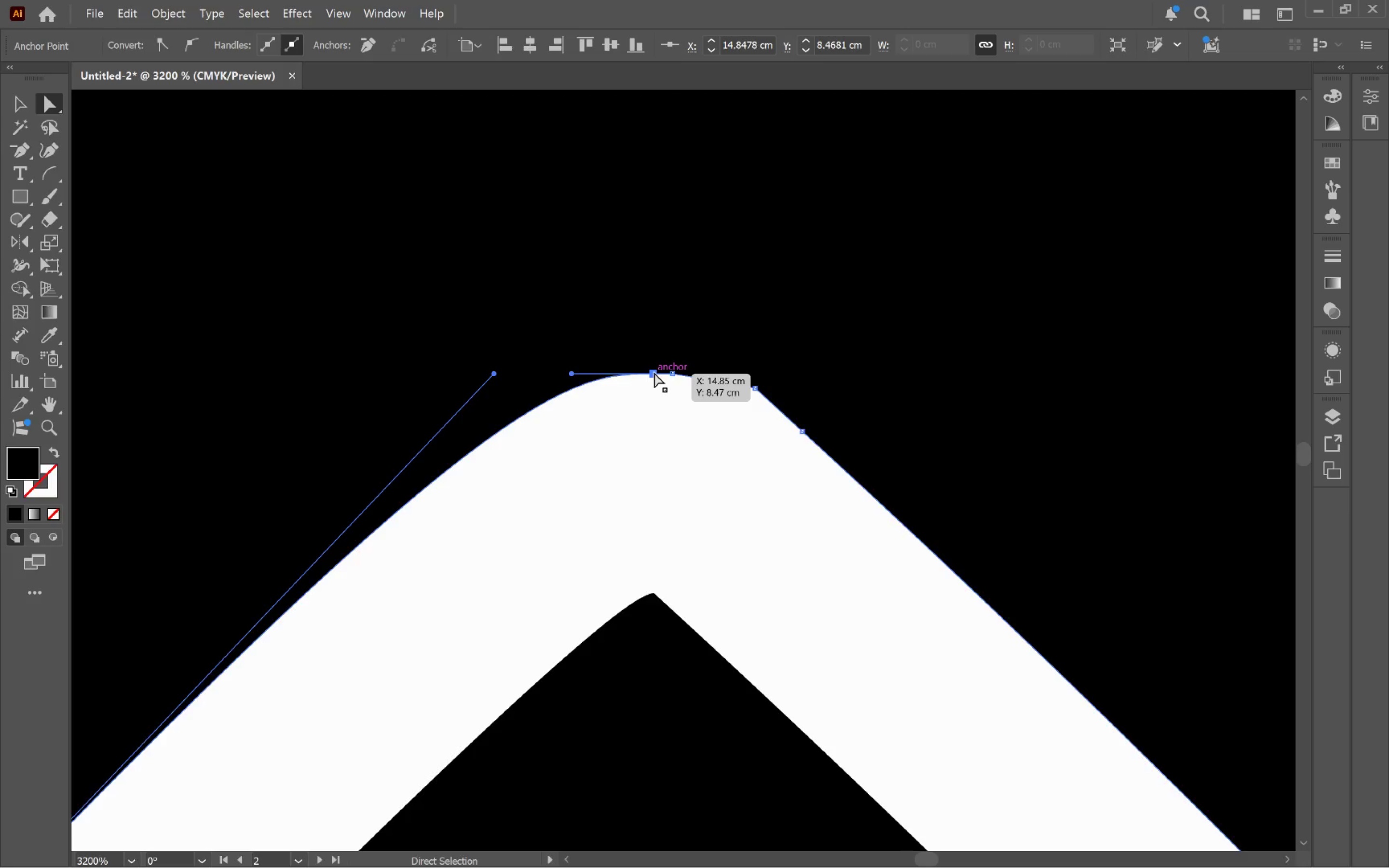 
left_click_drag(start_coordinate=[654, 372], to_coordinate=[638, 335])
 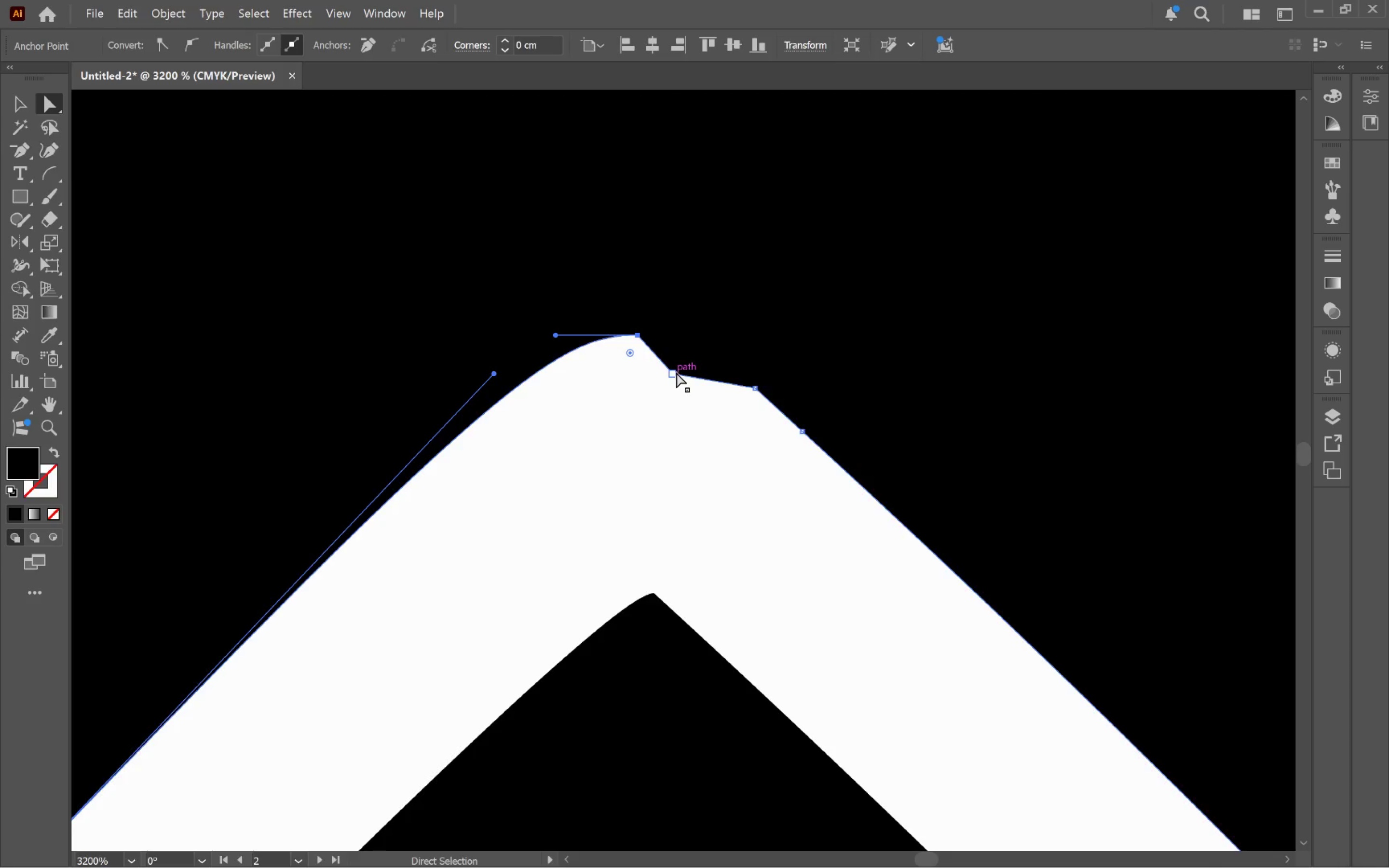 
left_click([671, 373])
 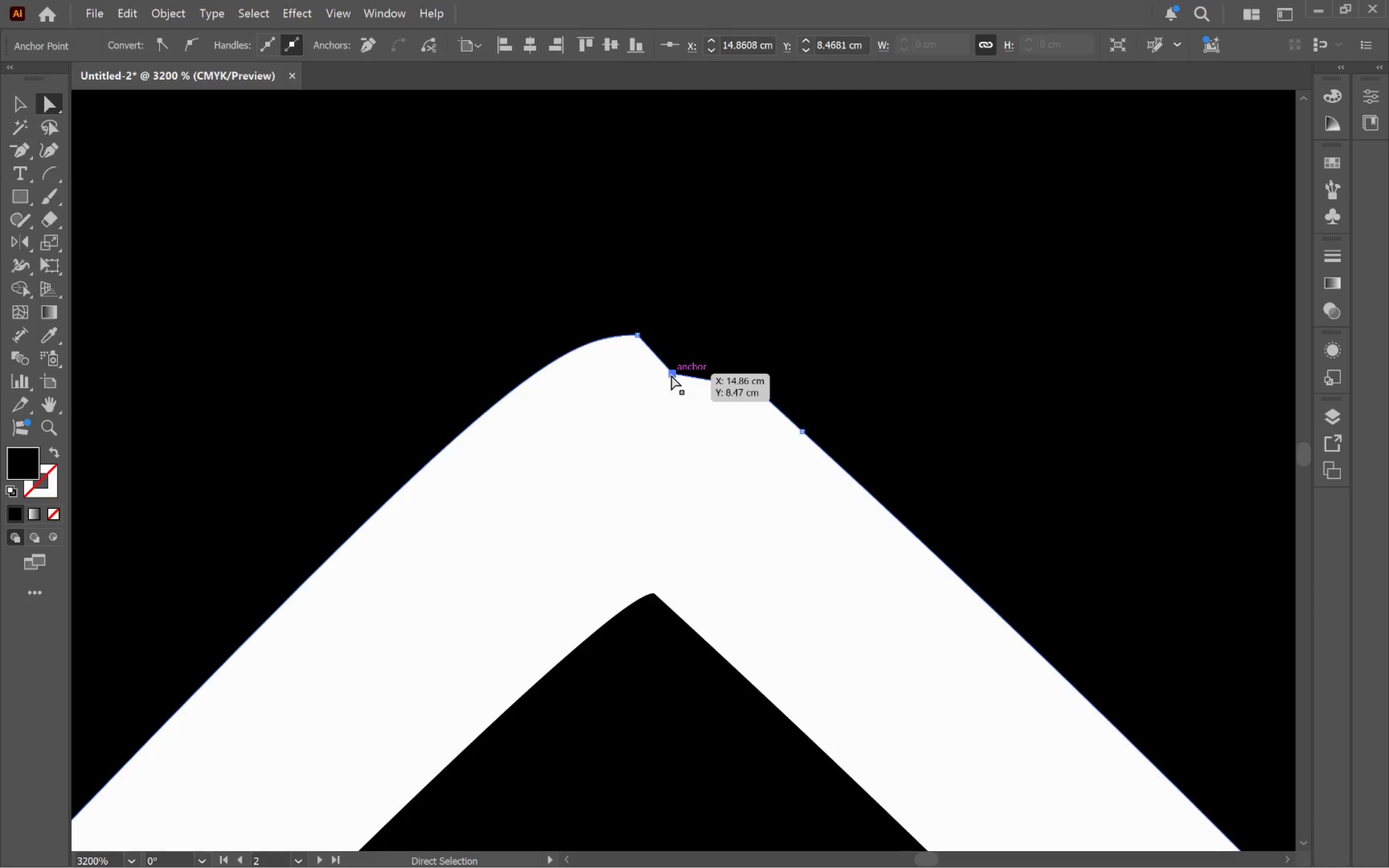 
left_click_drag(start_coordinate=[671, 374], to_coordinate=[695, 341])
 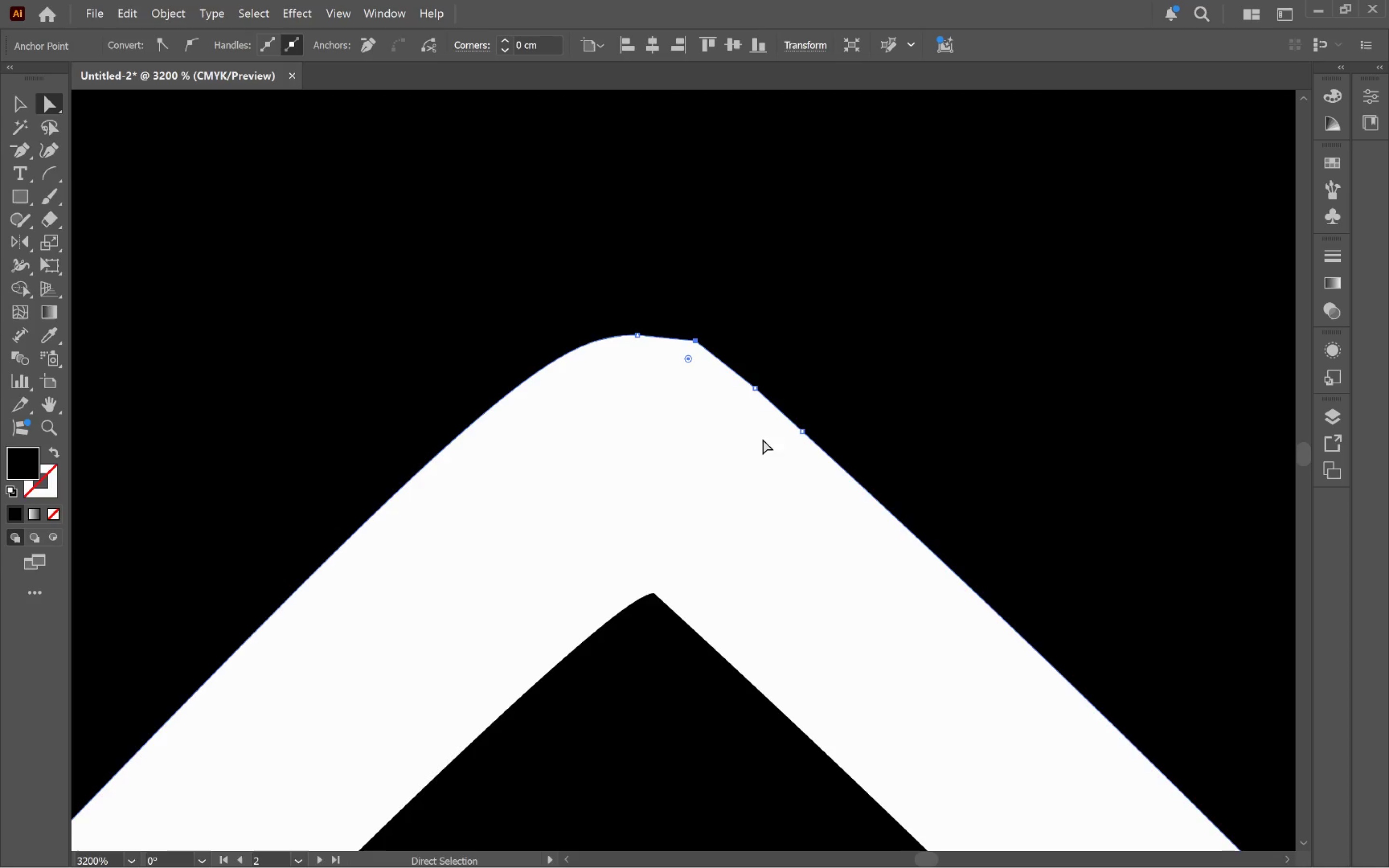 
left_click([741, 462])
 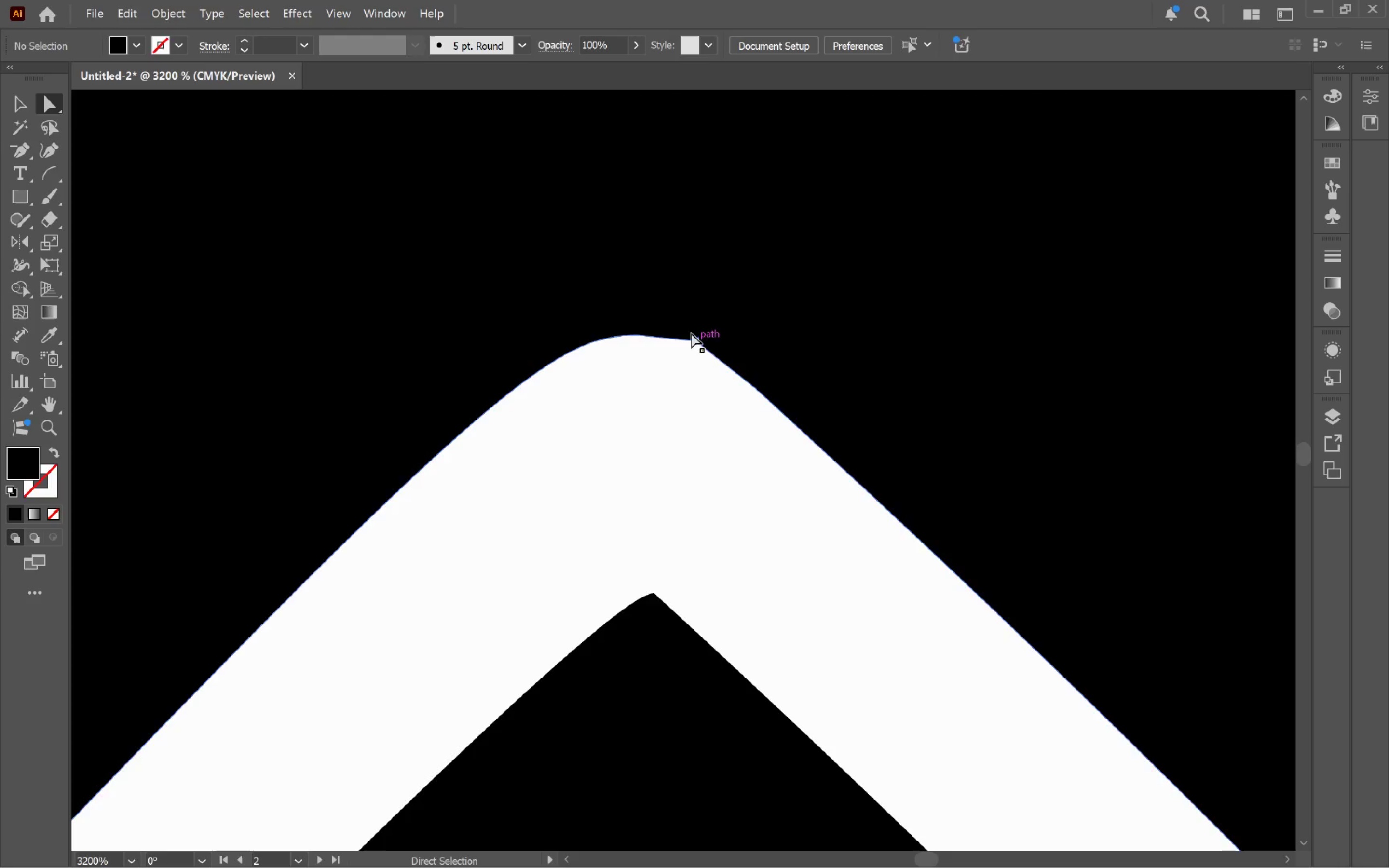 
left_click([699, 345])
 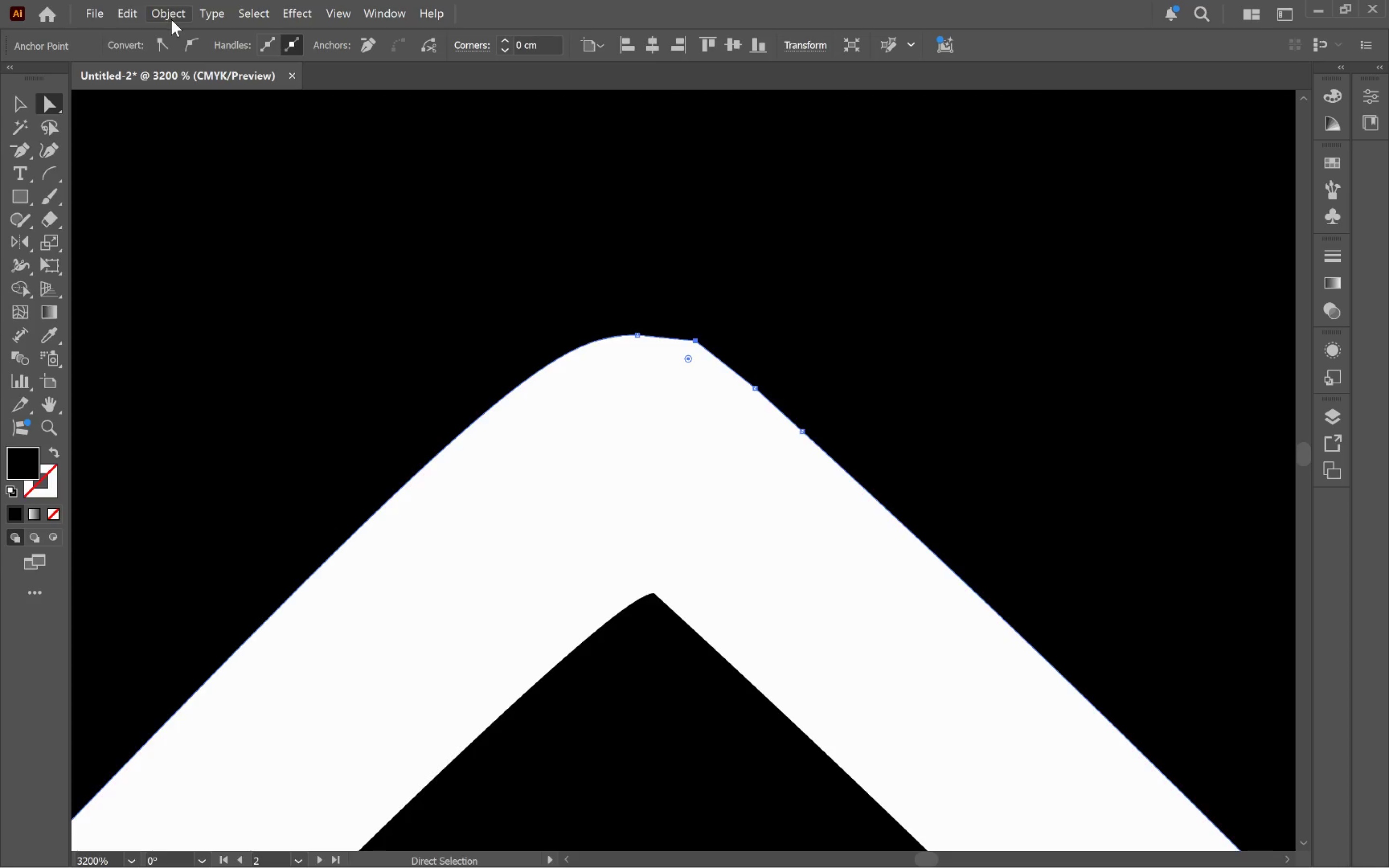 
left_click([188, 41])
 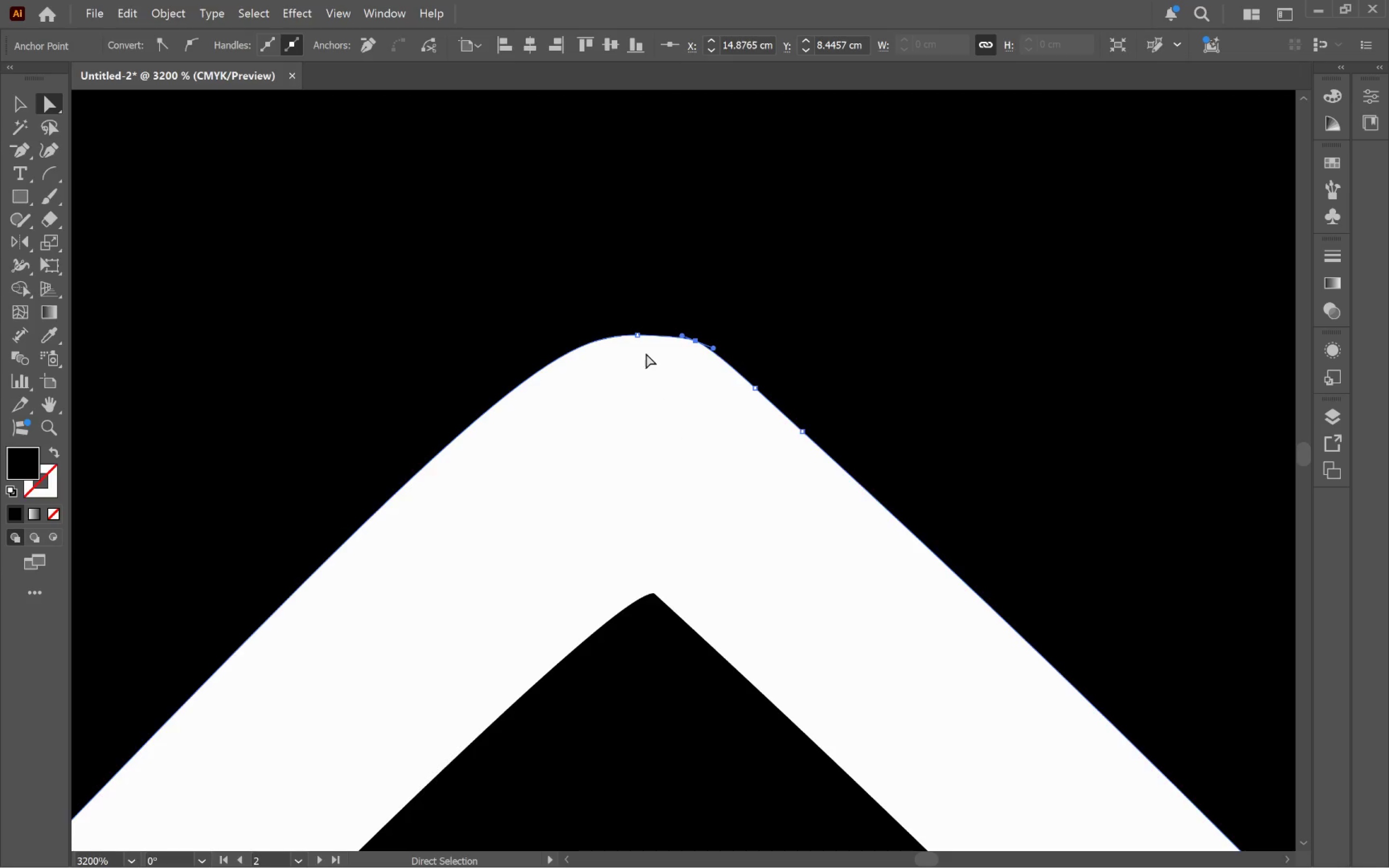 
left_click([637, 338])
 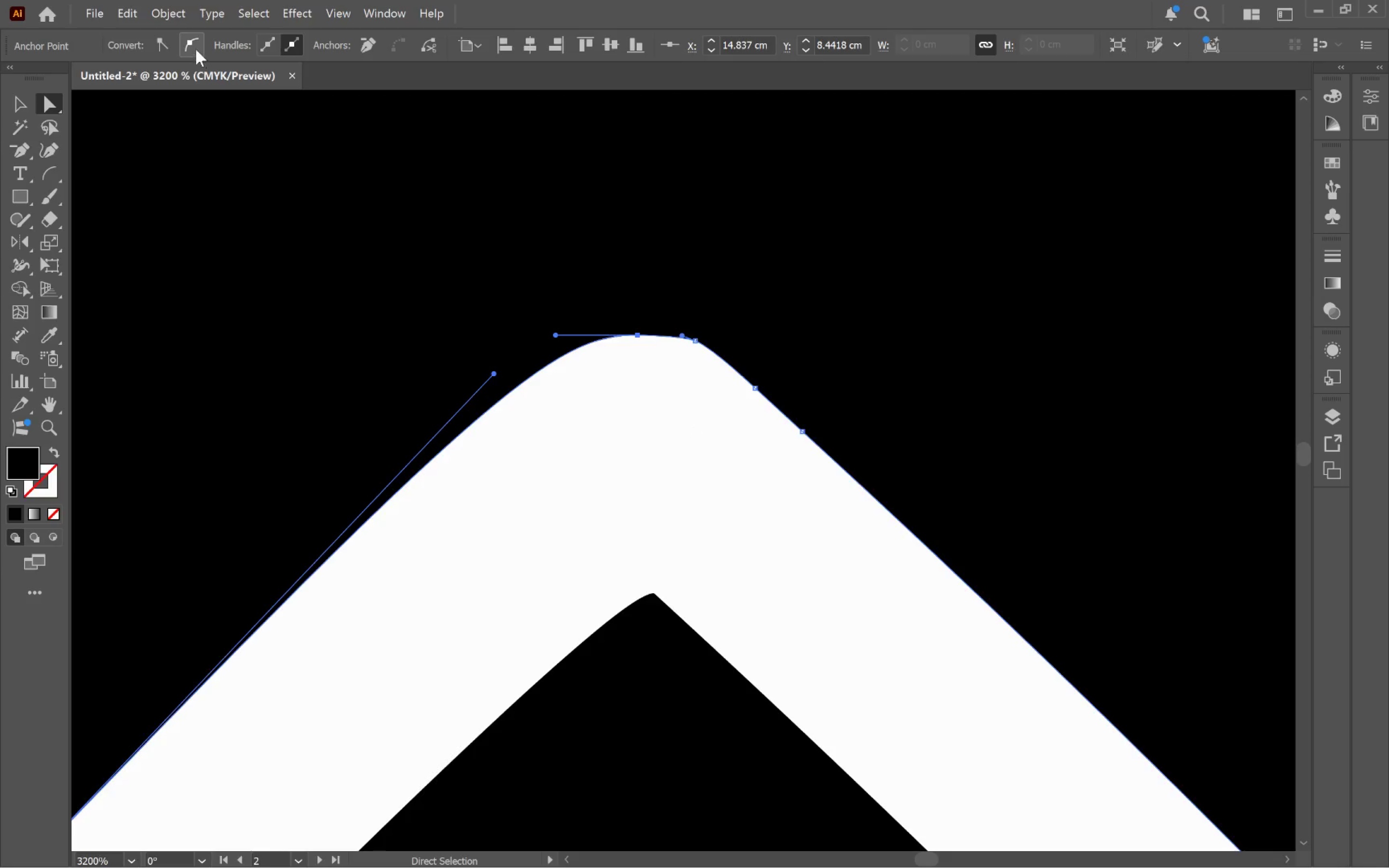 
left_click([194, 46])
 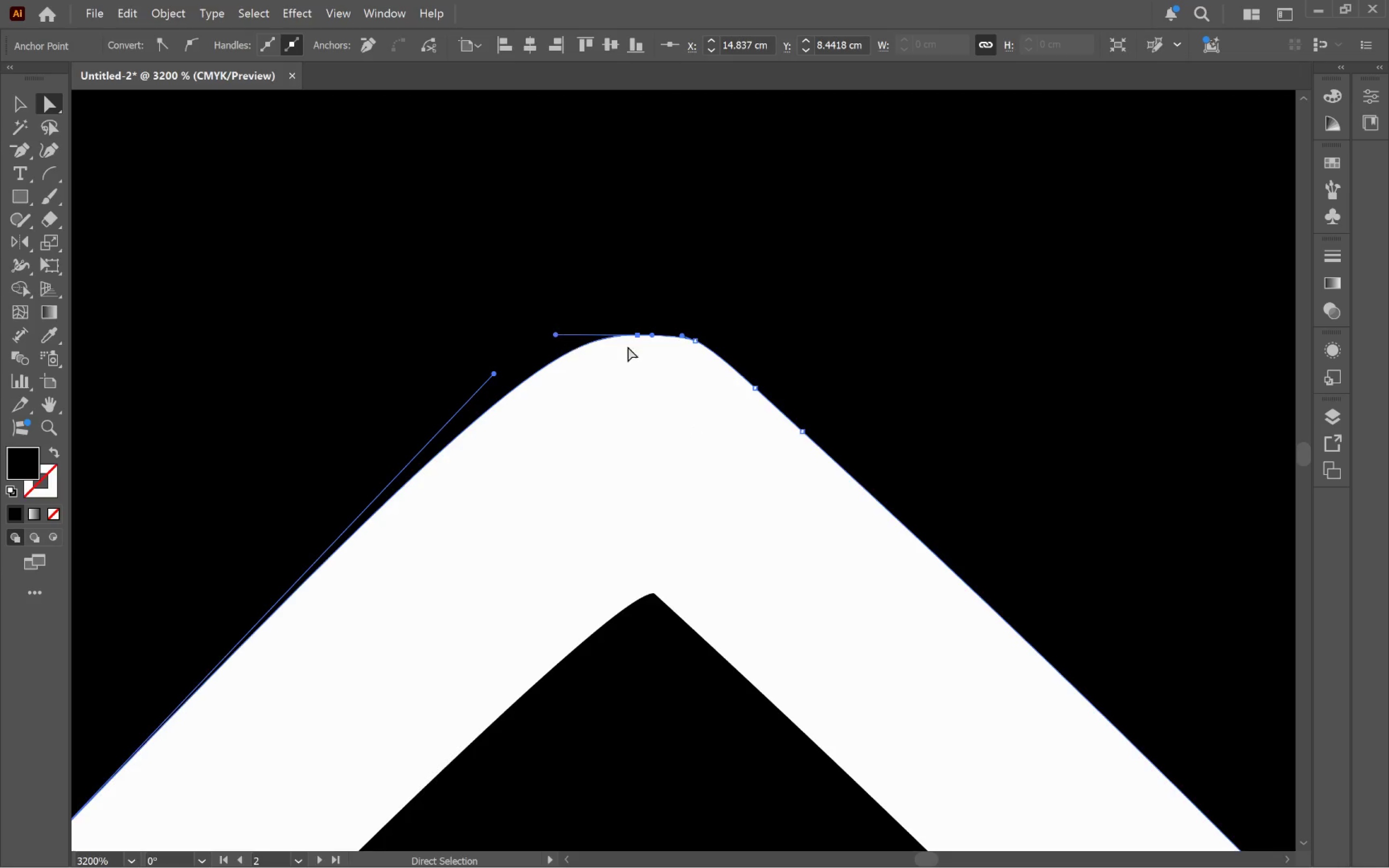 
left_click([700, 343])
 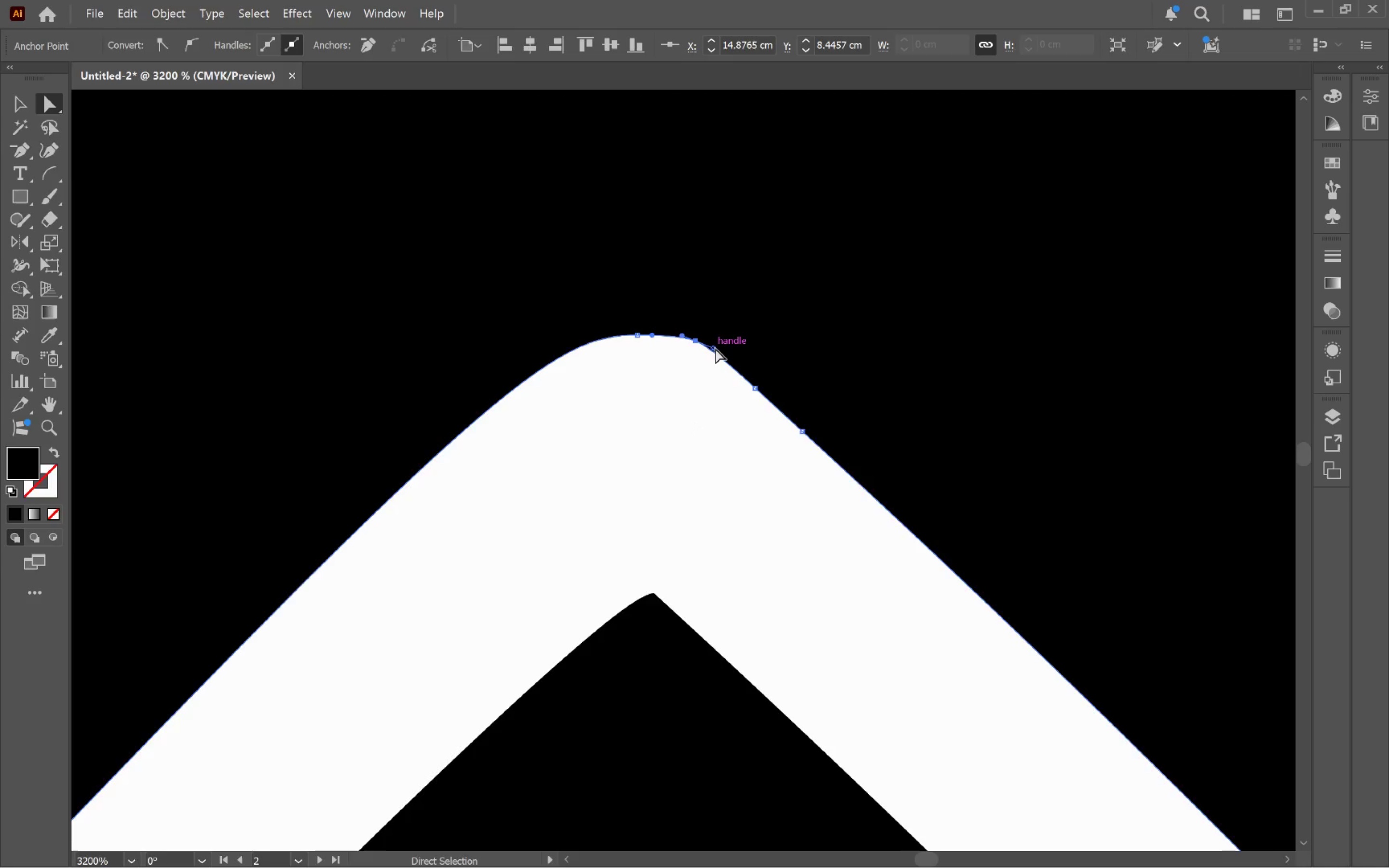 
left_click_drag(start_coordinate=[716, 349], to_coordinate=[721, 352])
 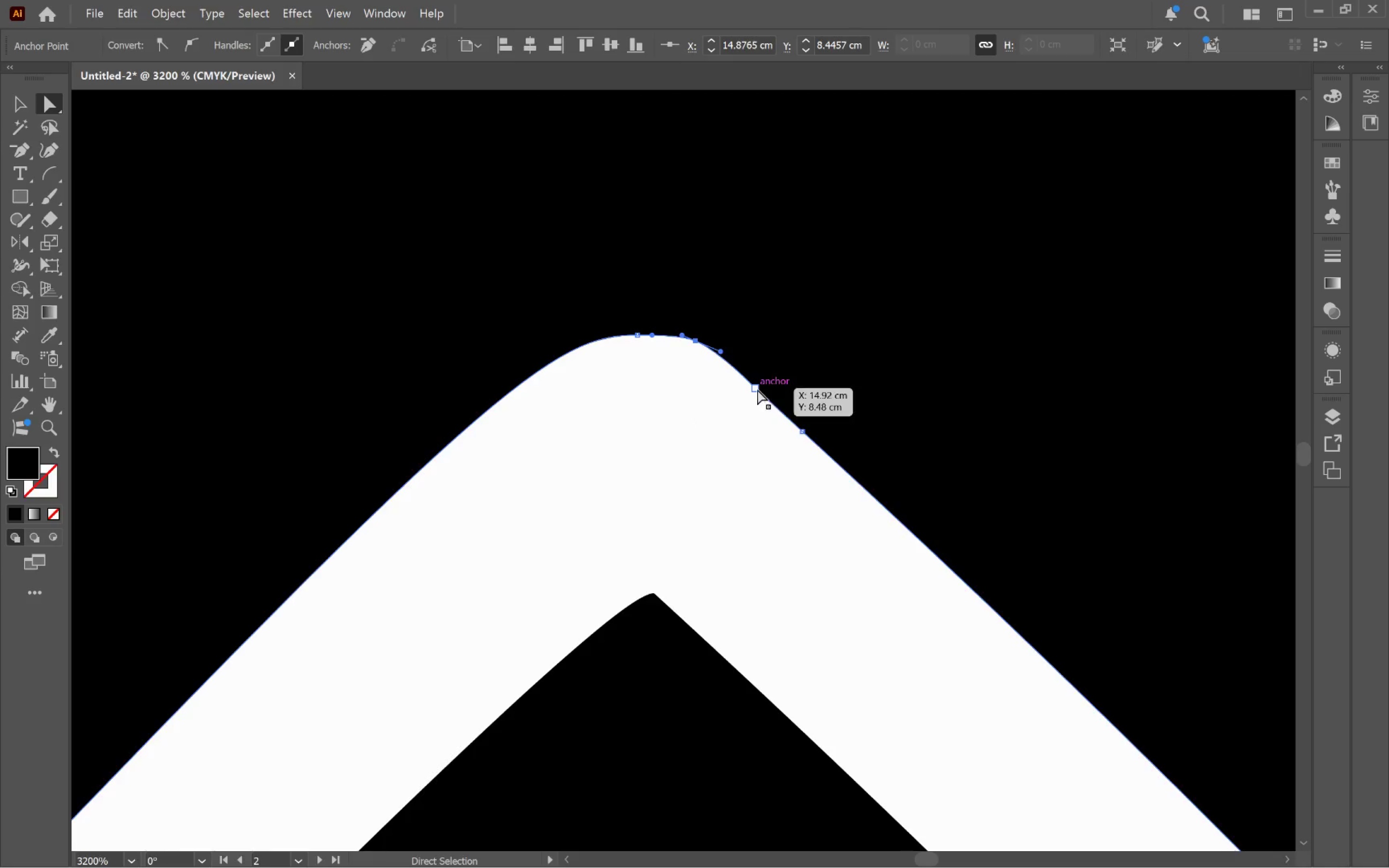 
left_click([757, 389])
 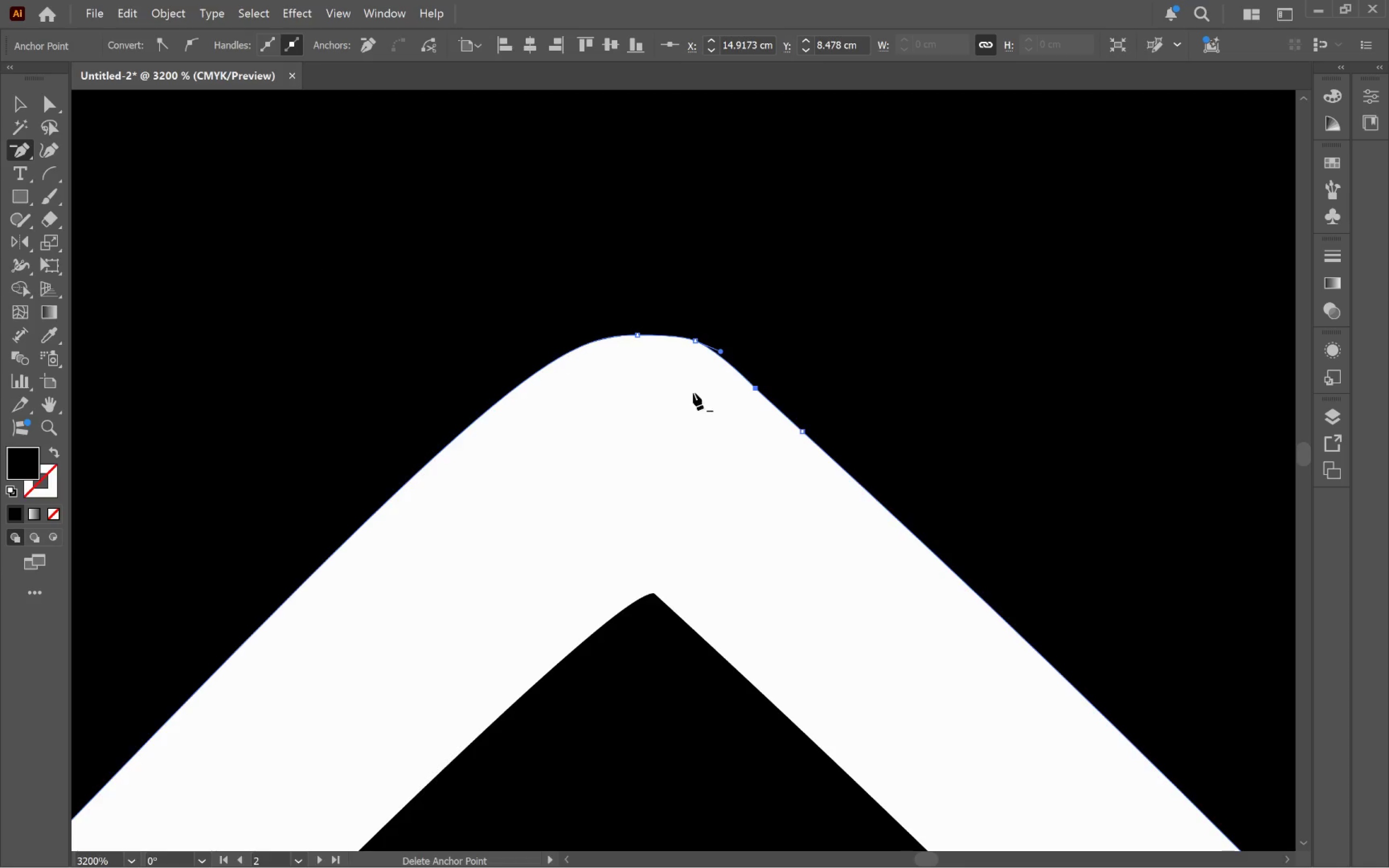 
left_click([755, 392])
 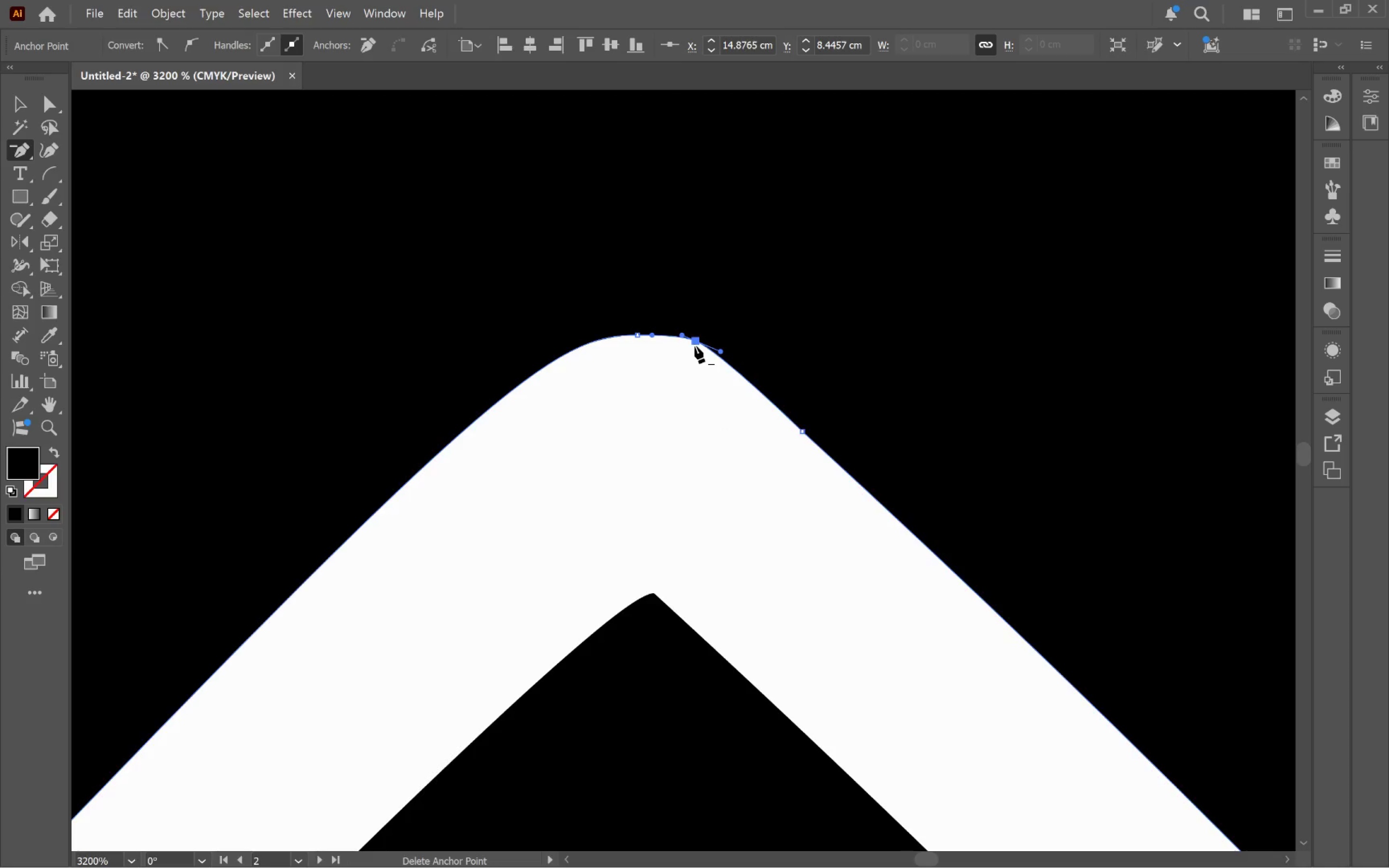 
key(A)
 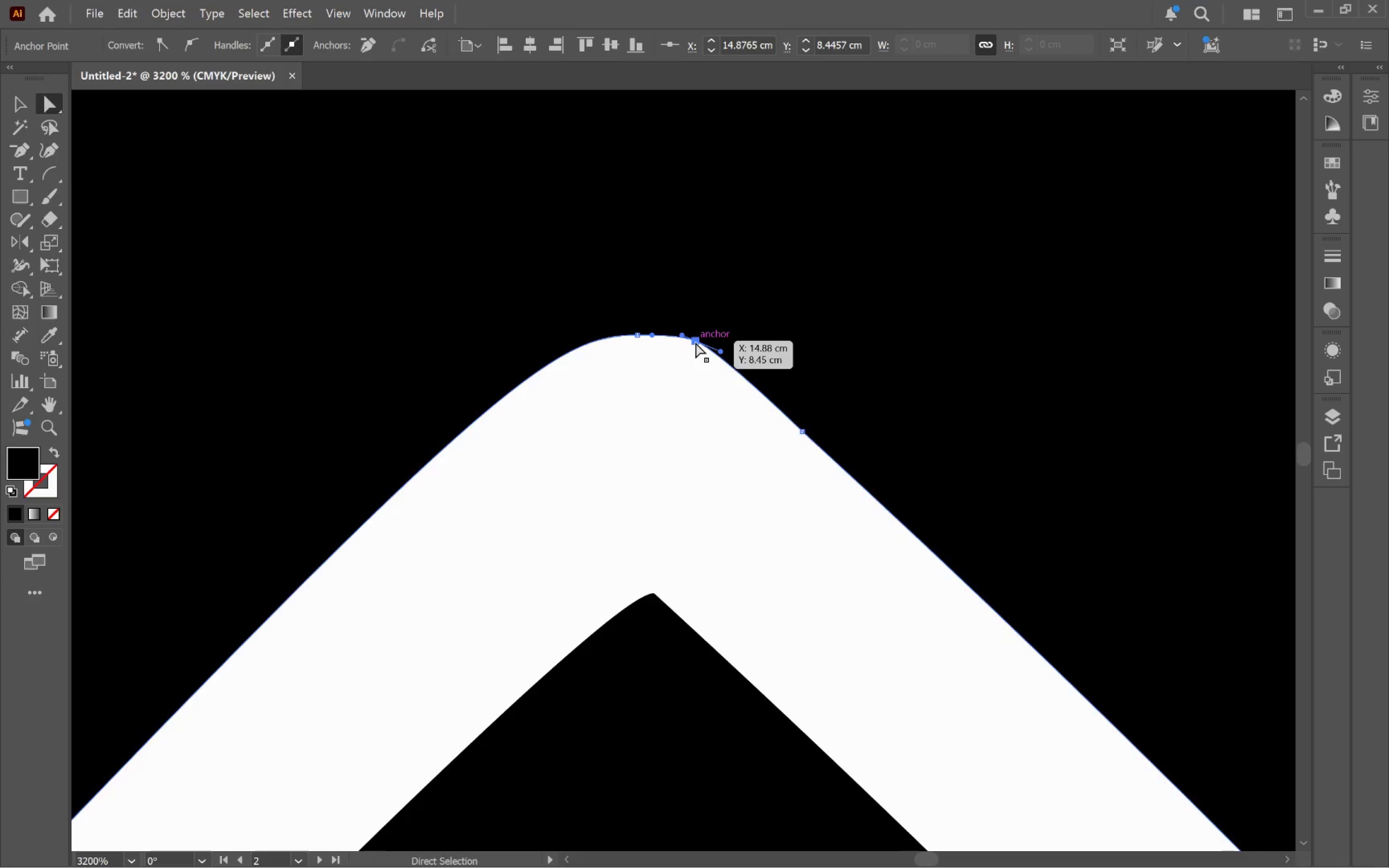 
left_click([695, 342])
 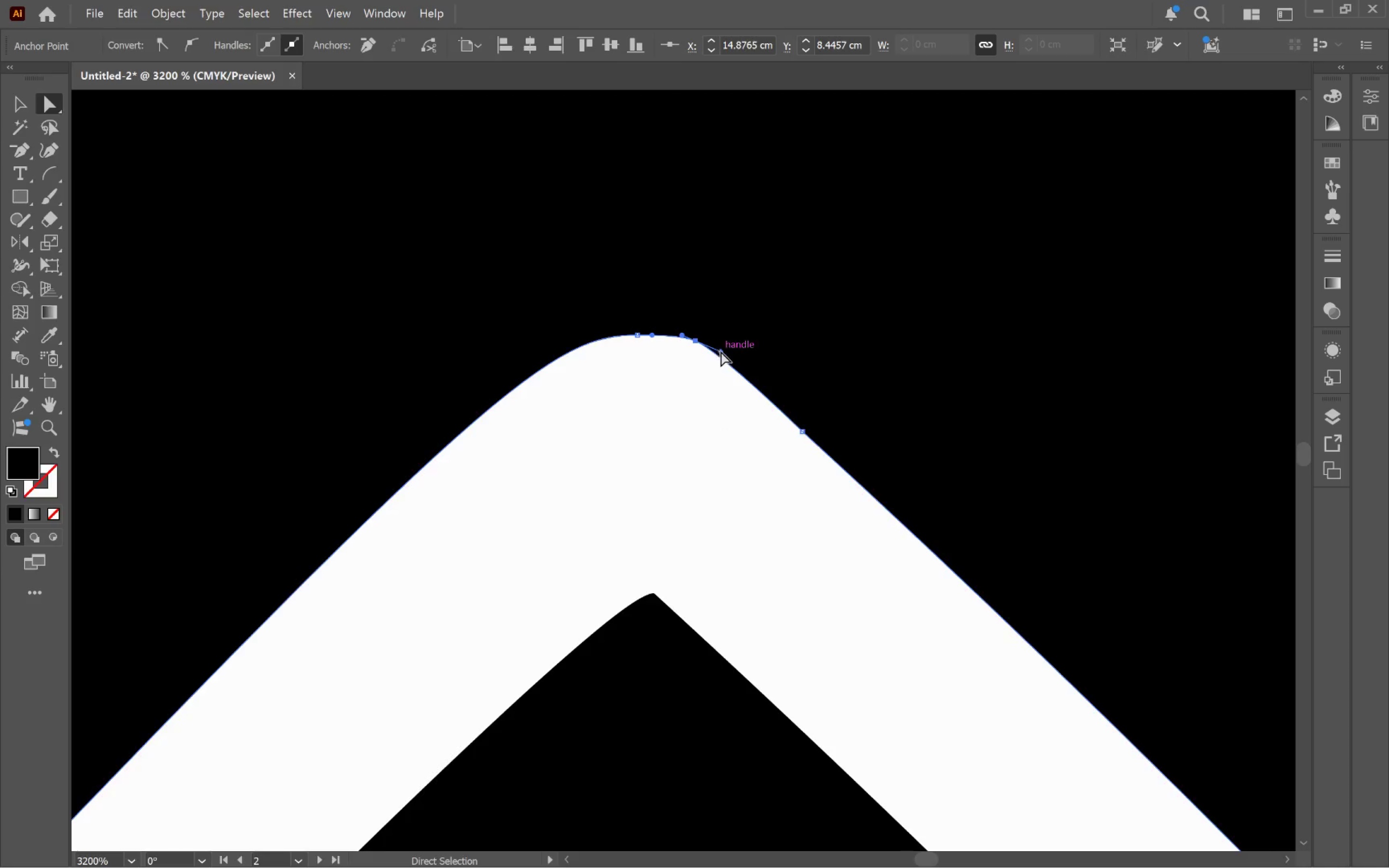 
left_click_drag(start_coordinate=[721, 352], to_coordinate=[739, 362])
 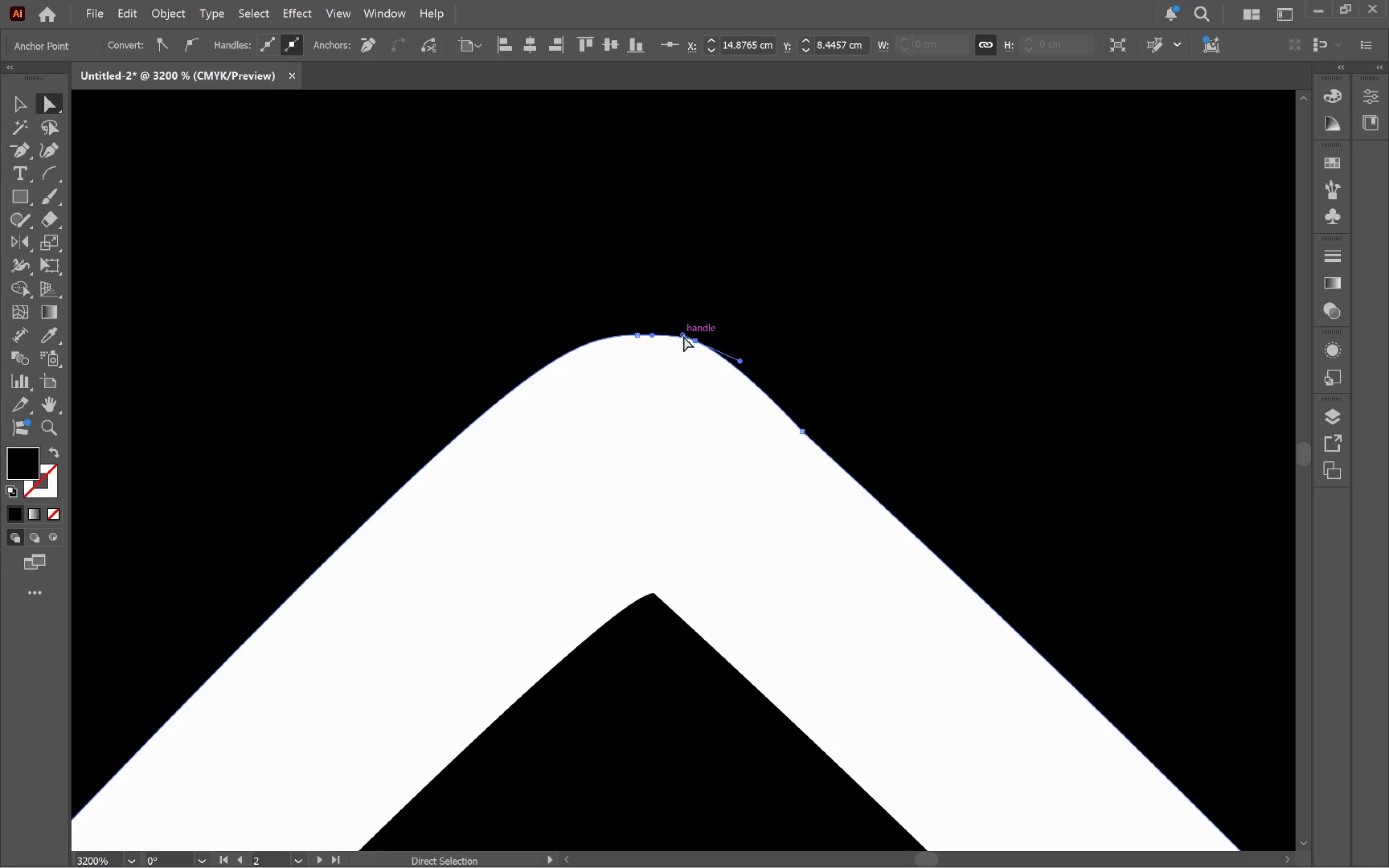 
left_click_drag(start_coordinate=[683, 336], to_coordinate=[675, 329])
 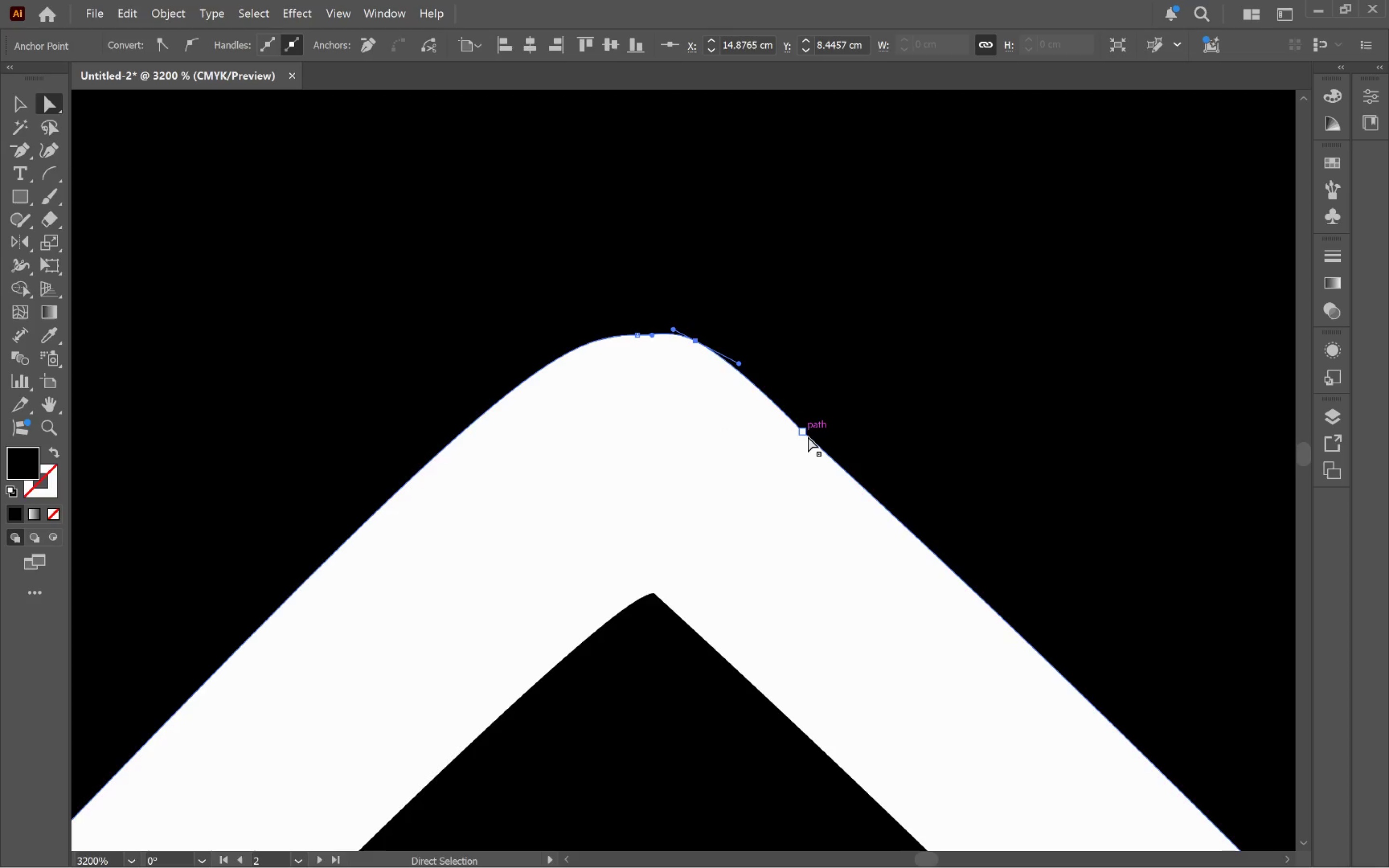 
left_click([805, 434])
 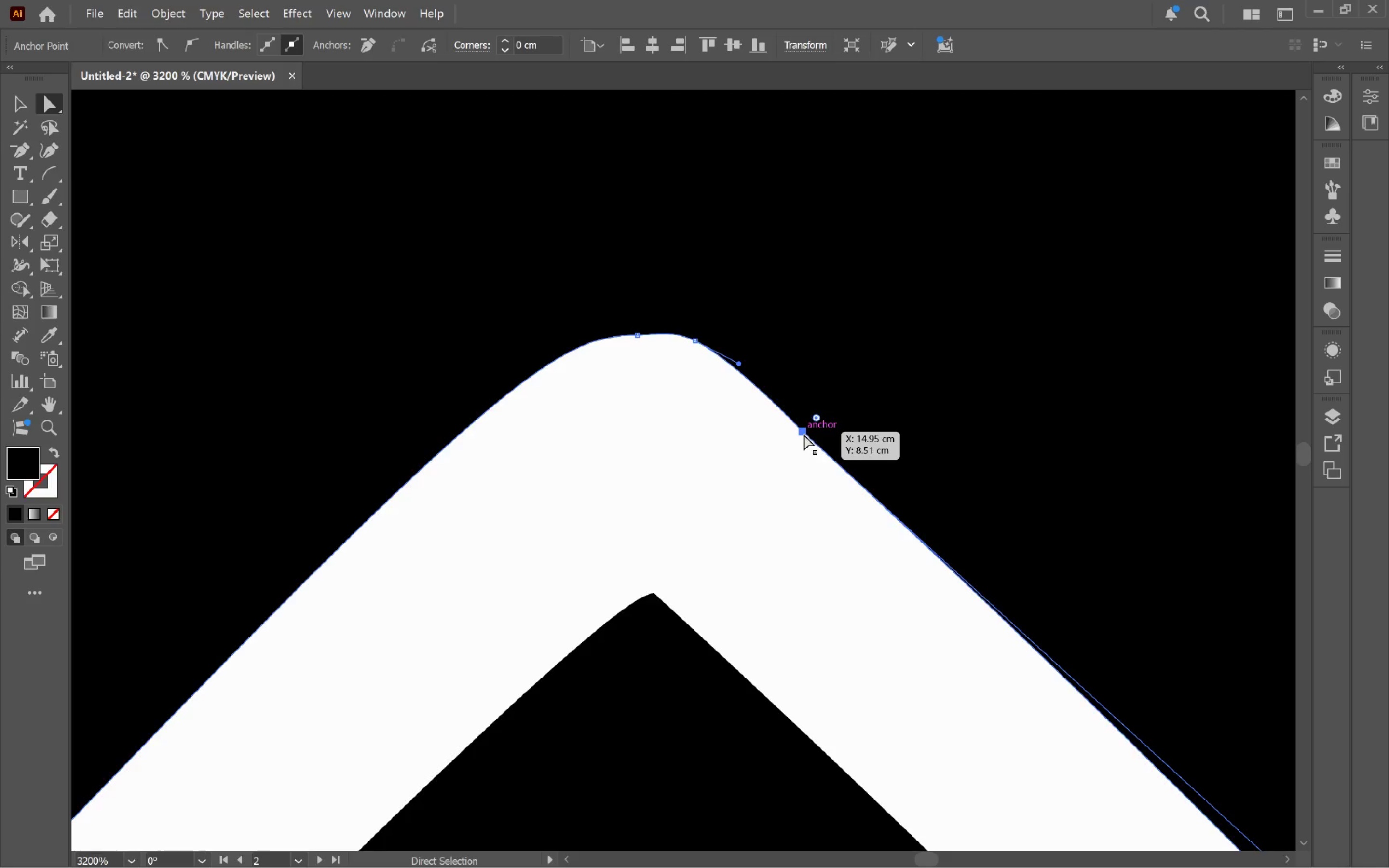 
left_click_drag(start_coordinate=[804, 434], to_coordinate=[841, 459])
 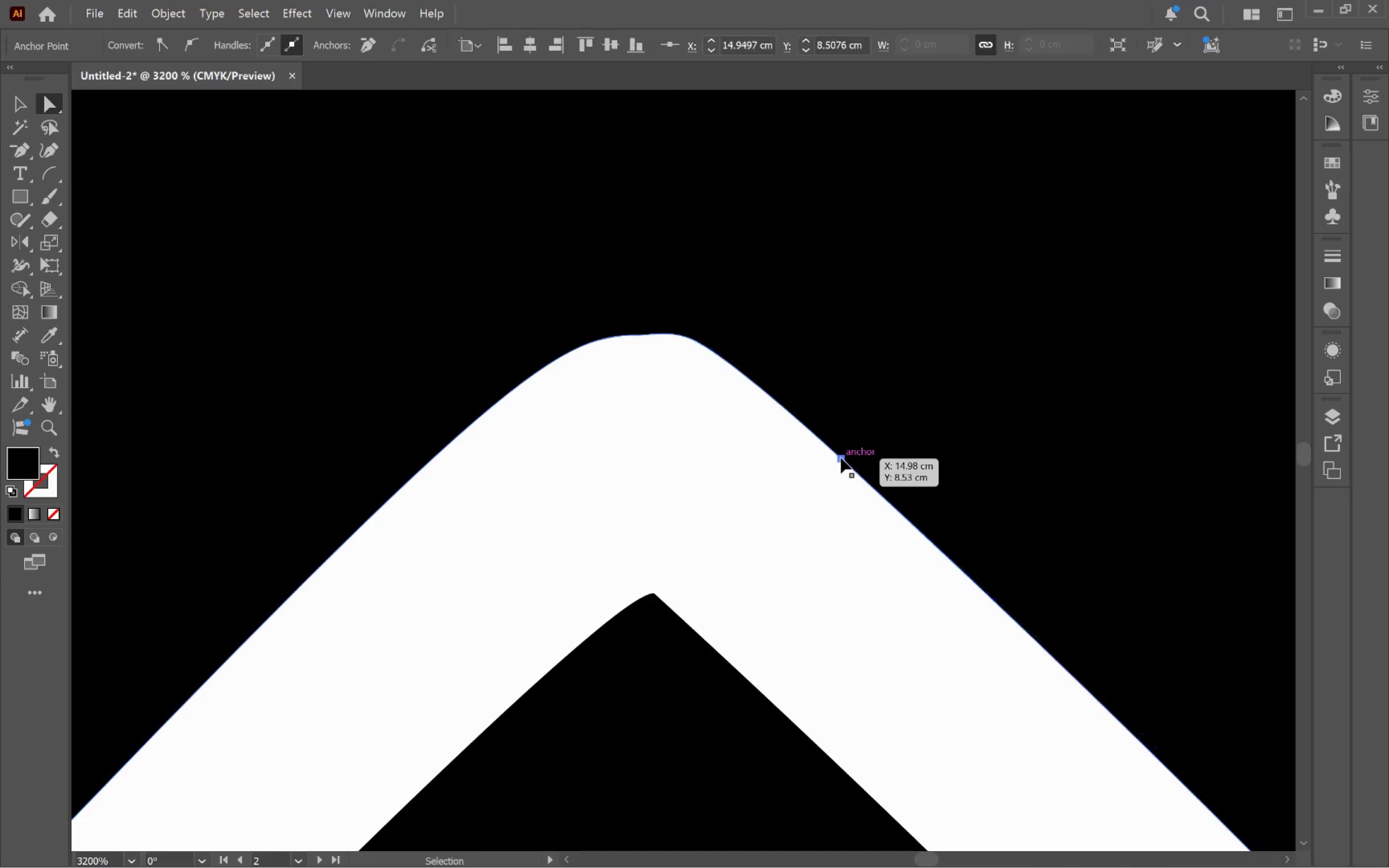 
key(Control+Z)
 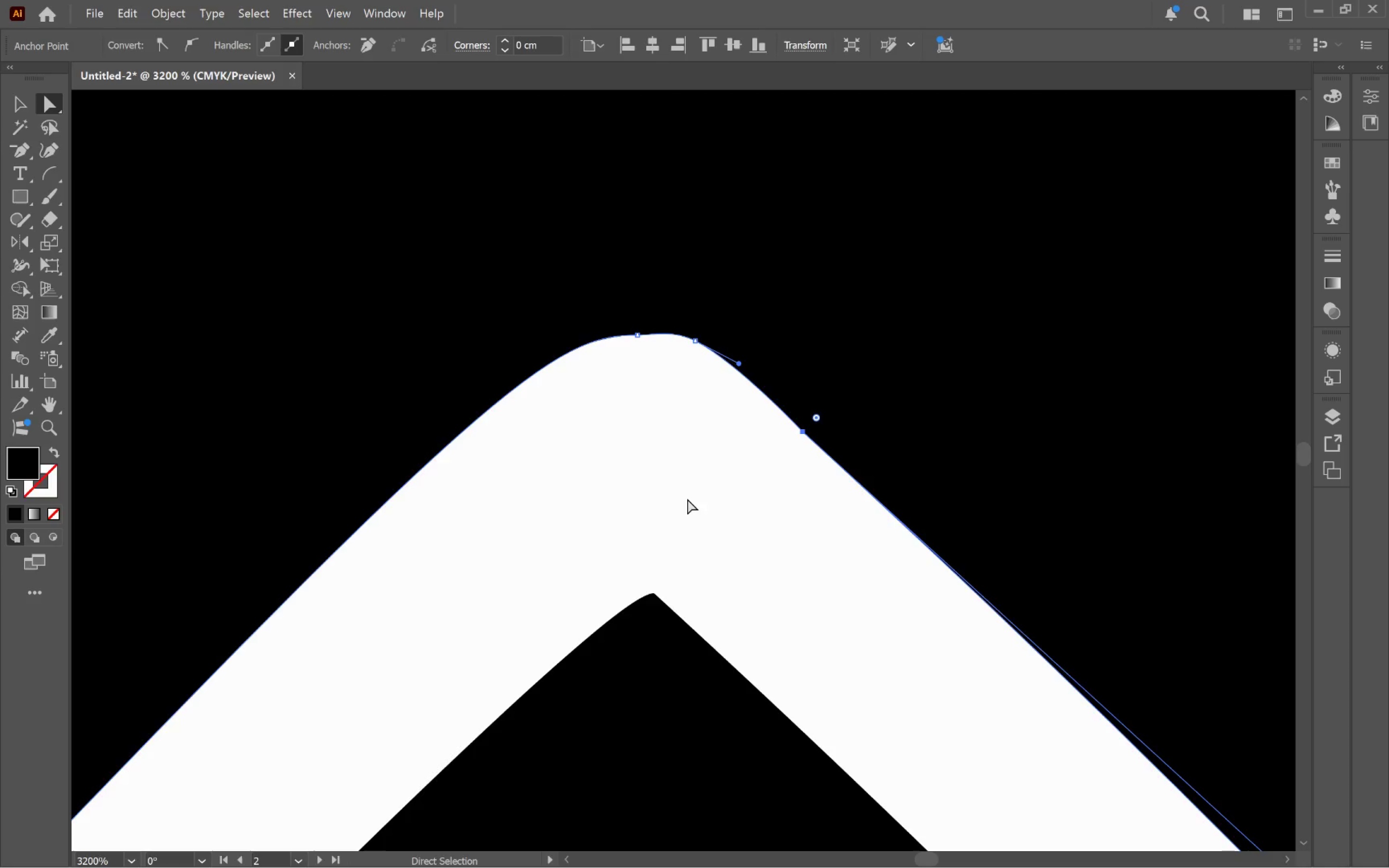 
hold_key(key=AltLeft, duration=0.61)
scroll: coordinate [687, 498], scroll_direction: down, amount: 3.0
 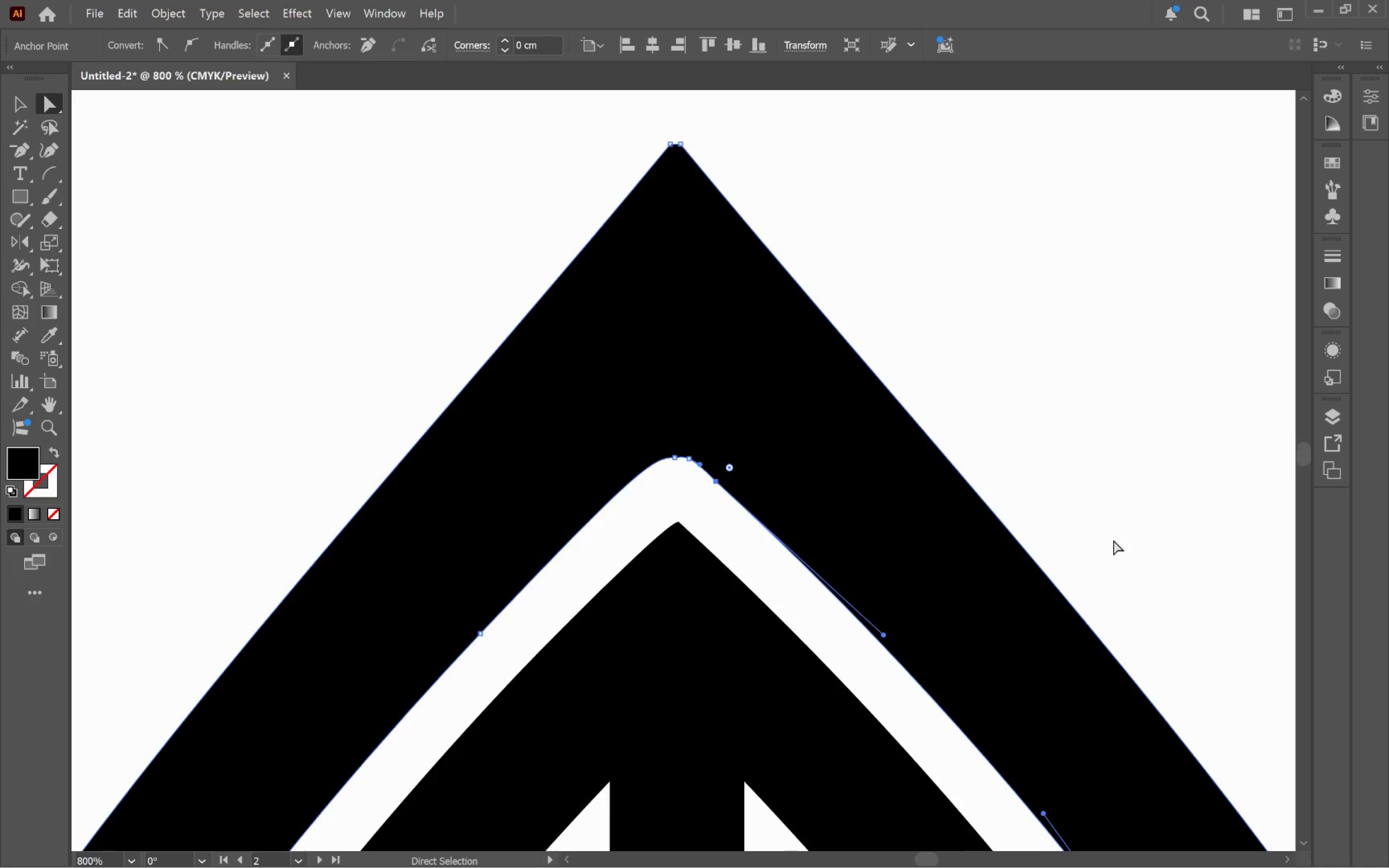 
hold_key(key=ControlLeft, duration=0.38)
left_click([1146, 496])
 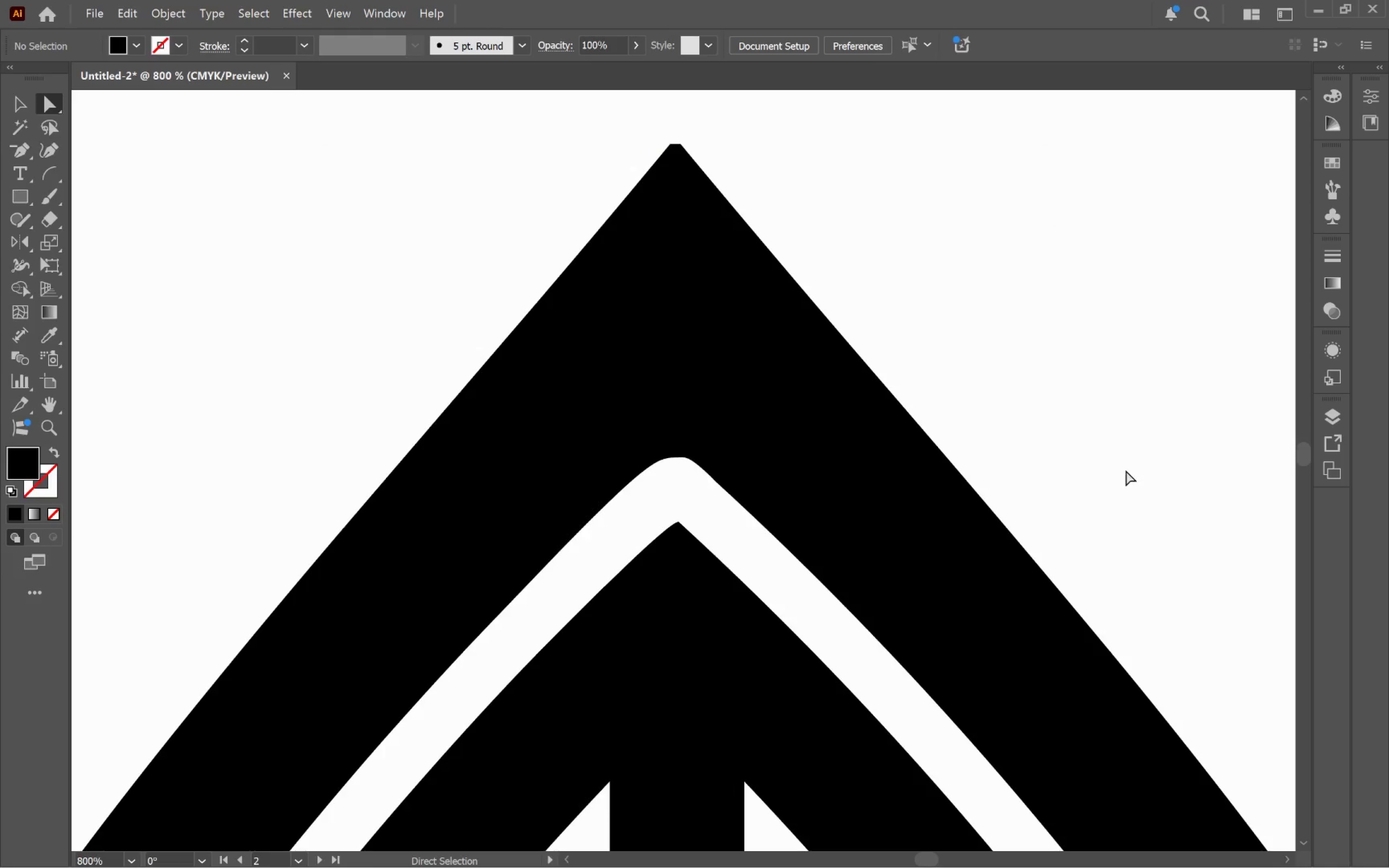 
hold_key(key=AltLeft, duration=0.56)
scroll: coordinate [1127, 467], scroll_direction: down, amount: 3.0
 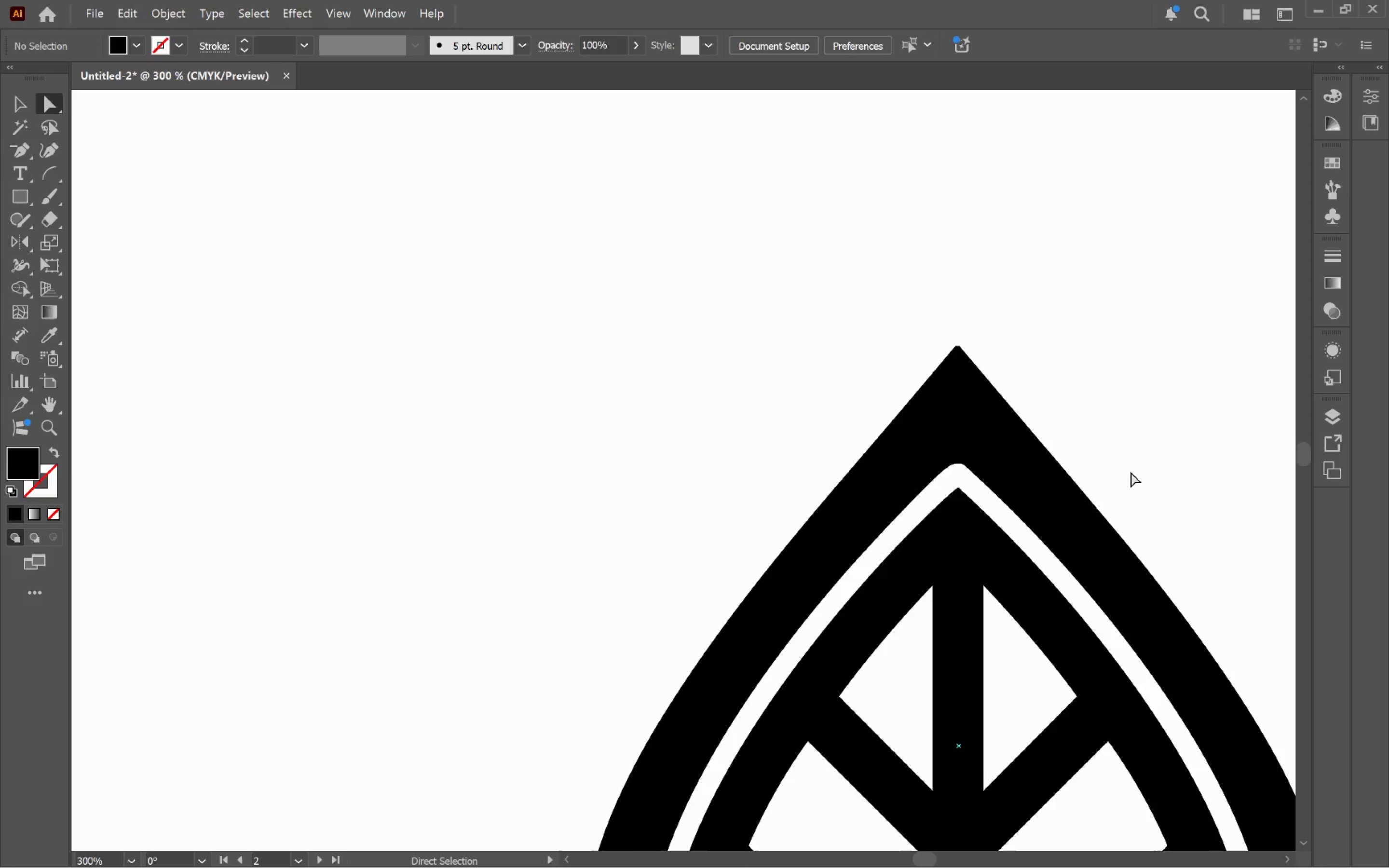 
wait(7.22)
 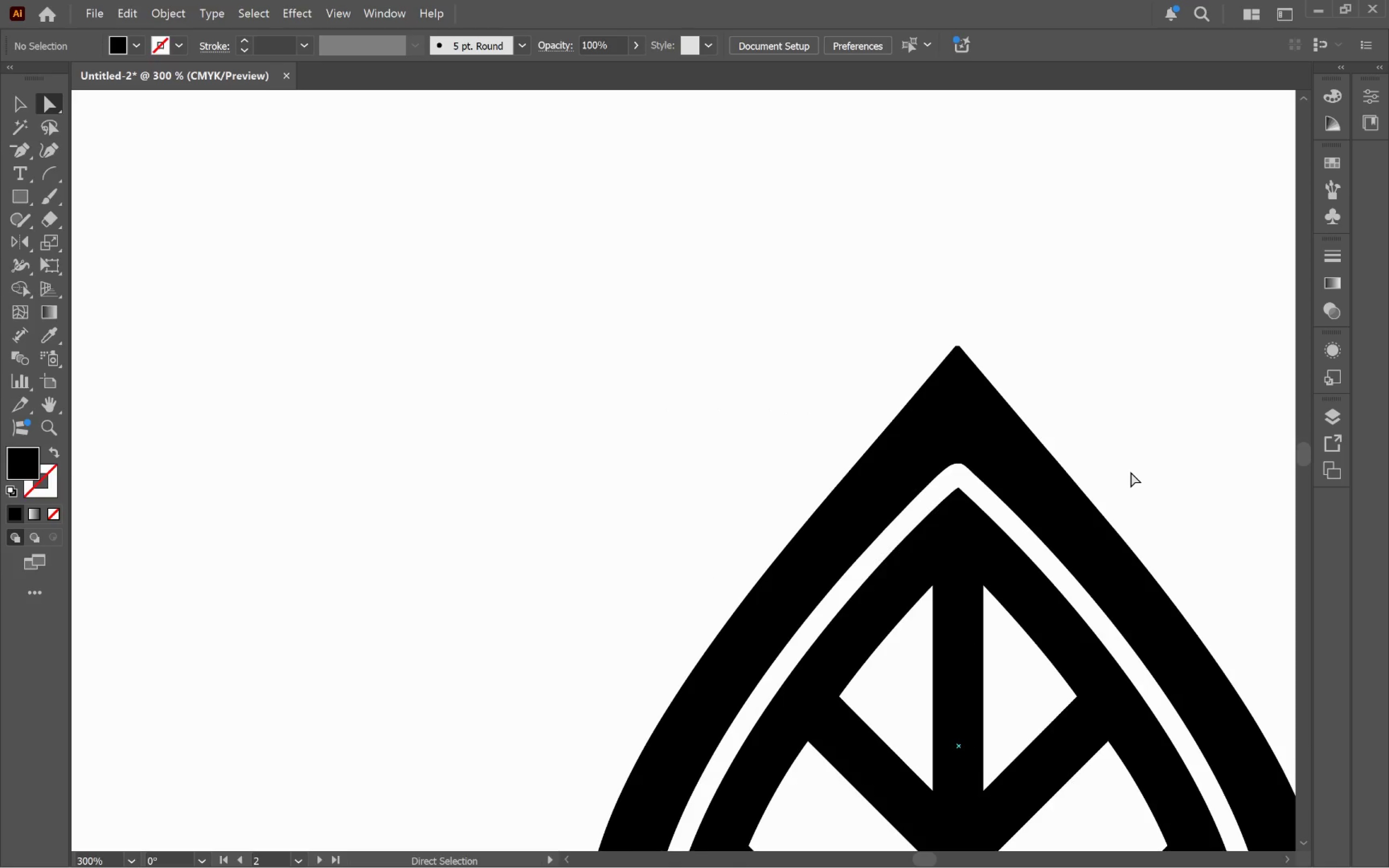 
key(Control+ControlLeft)